 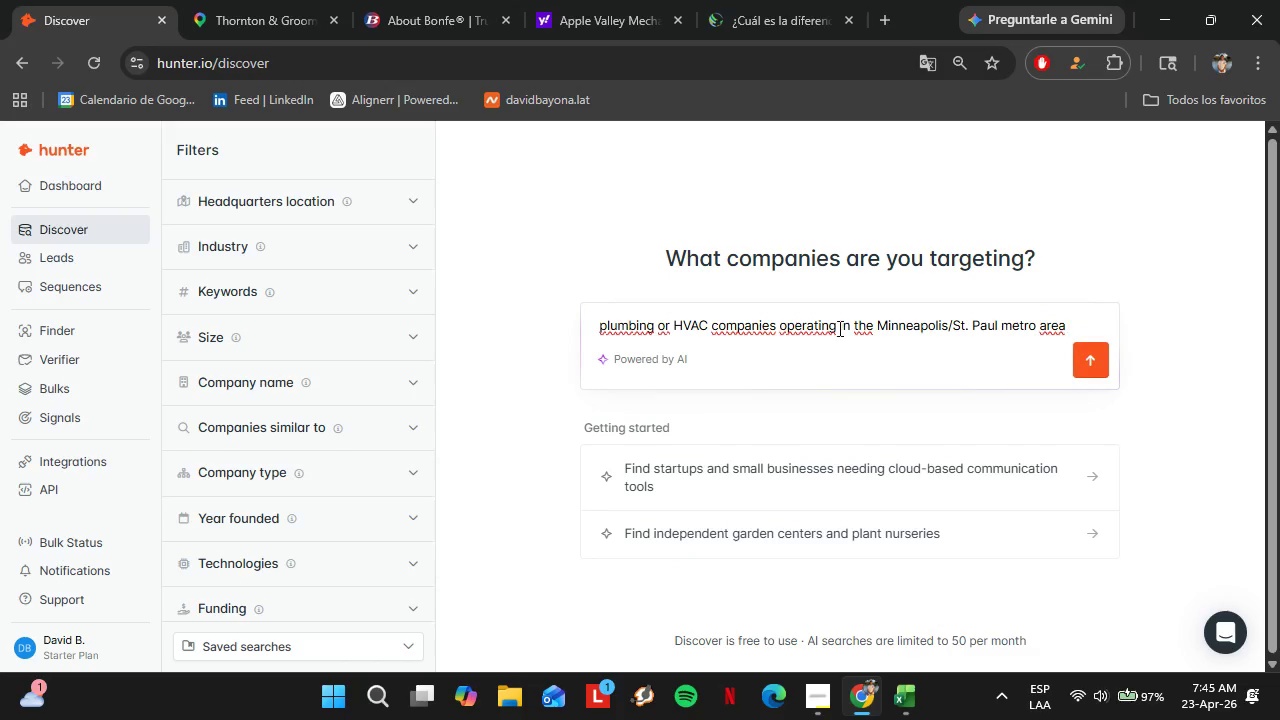 
left_click([1082, 367])
 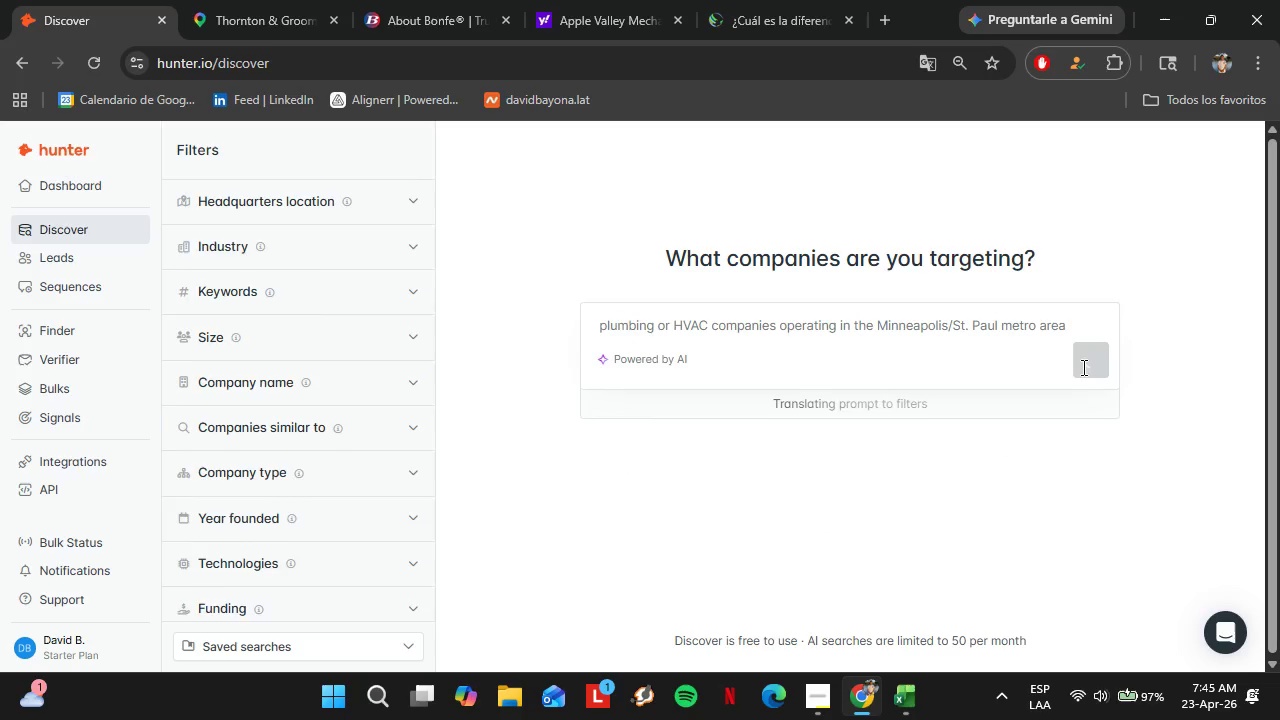 
wait(8.74)
 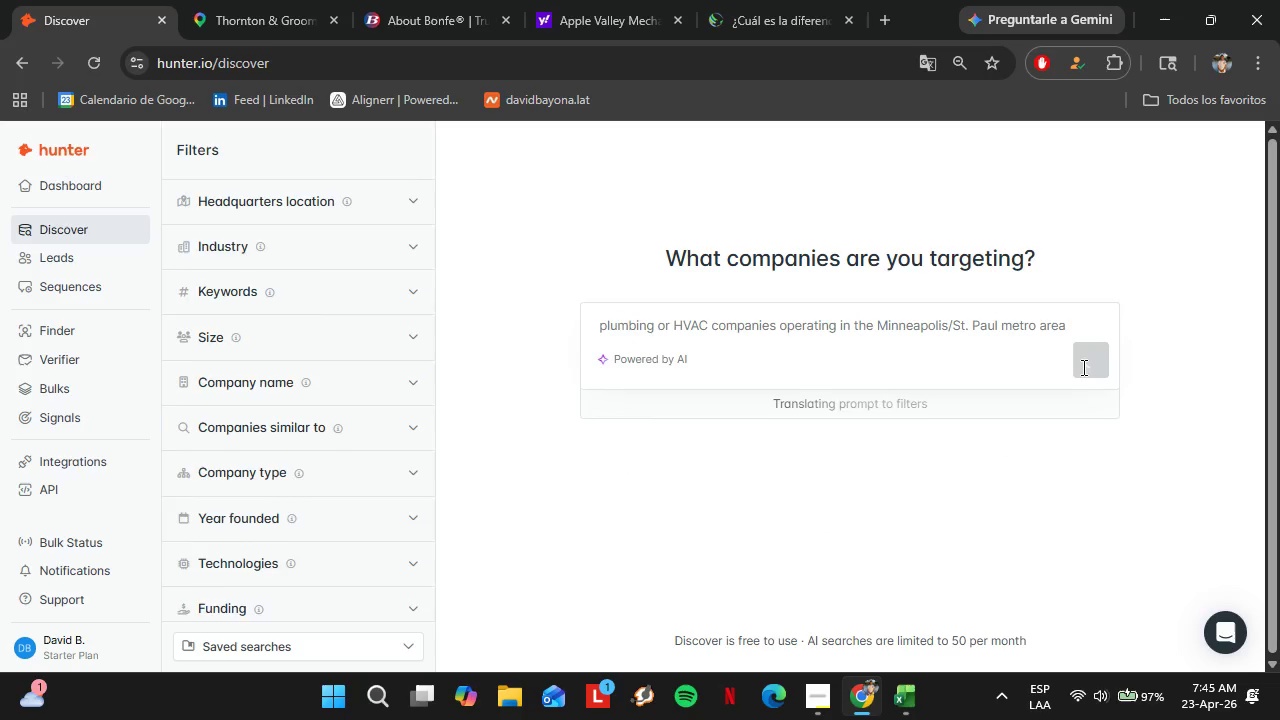 
mouse_move([887, 247])
 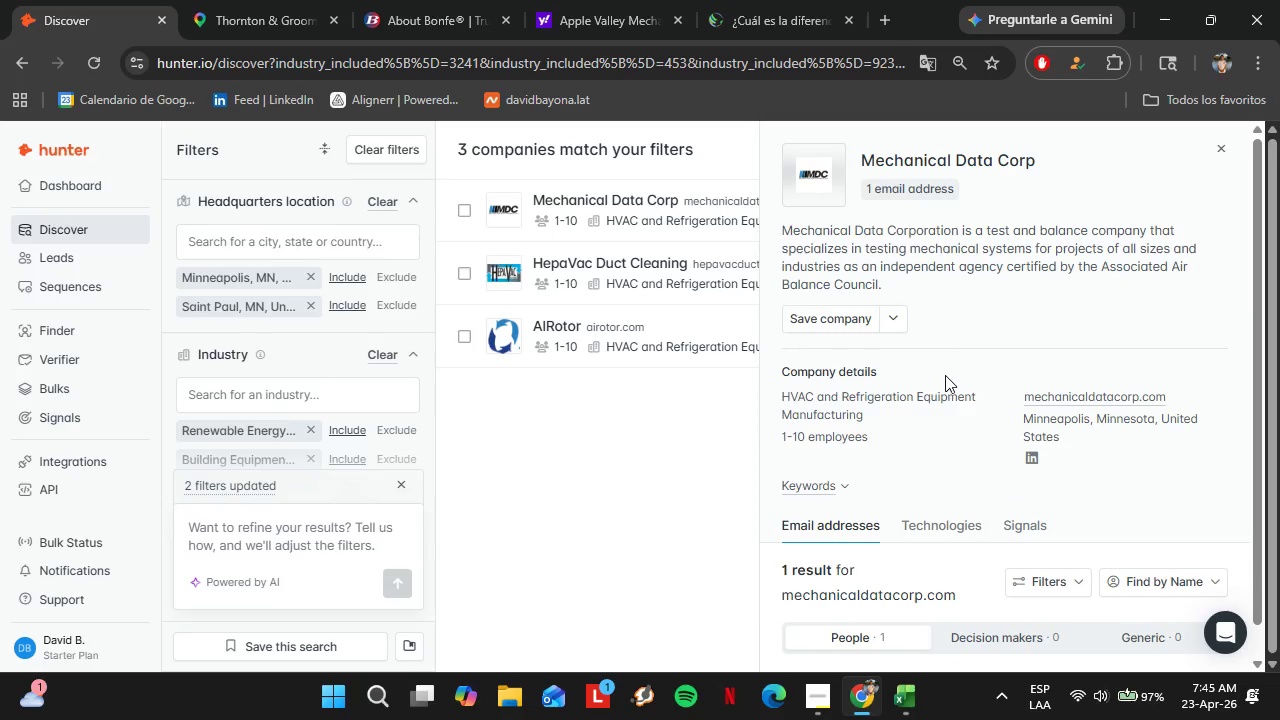 
scroll: coordinate [945, 375], scroll_direction: down, amount: 5.0
 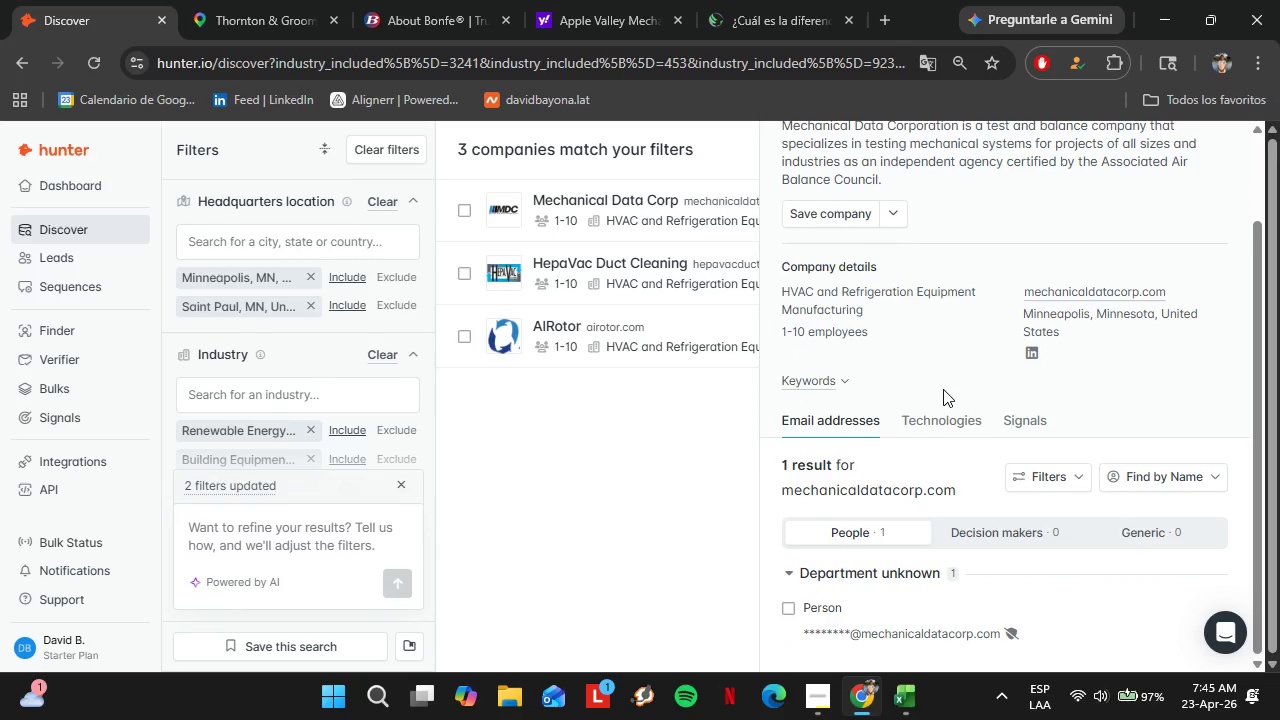 
scroll: coordinate [943, 389], scroll_direction: up, amount: 2.0
 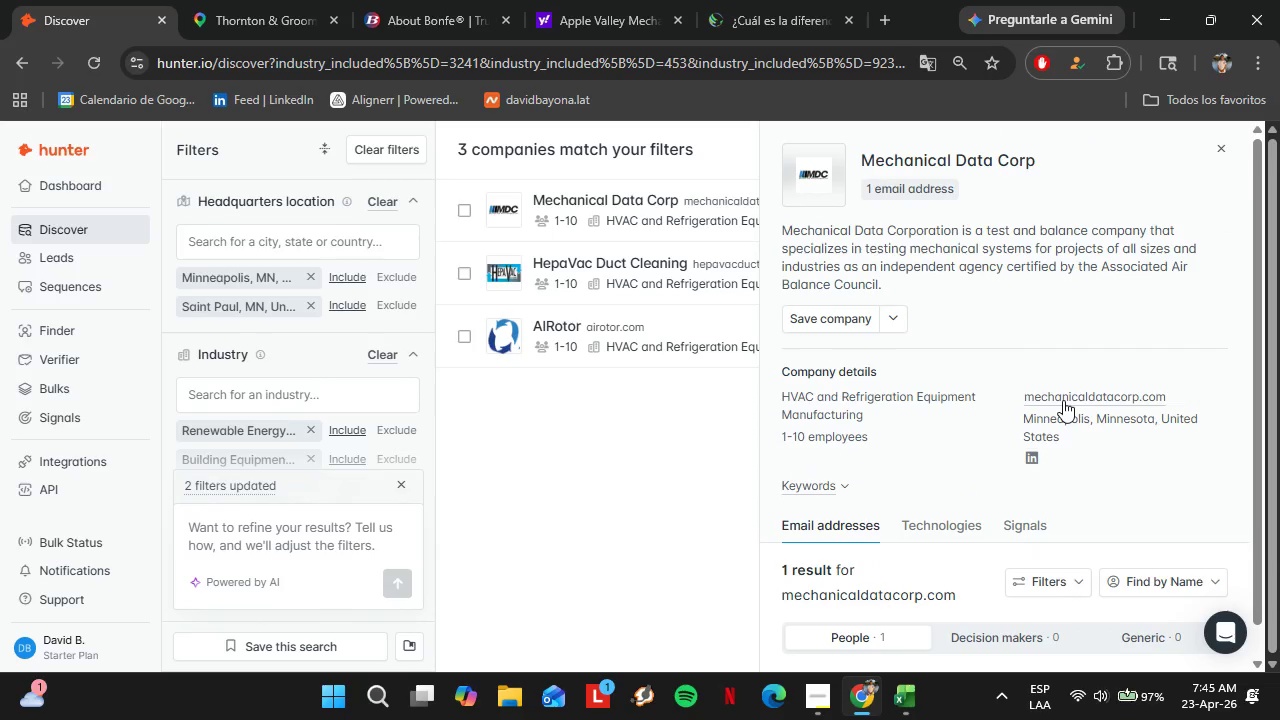 
right_click([1063, 399])
 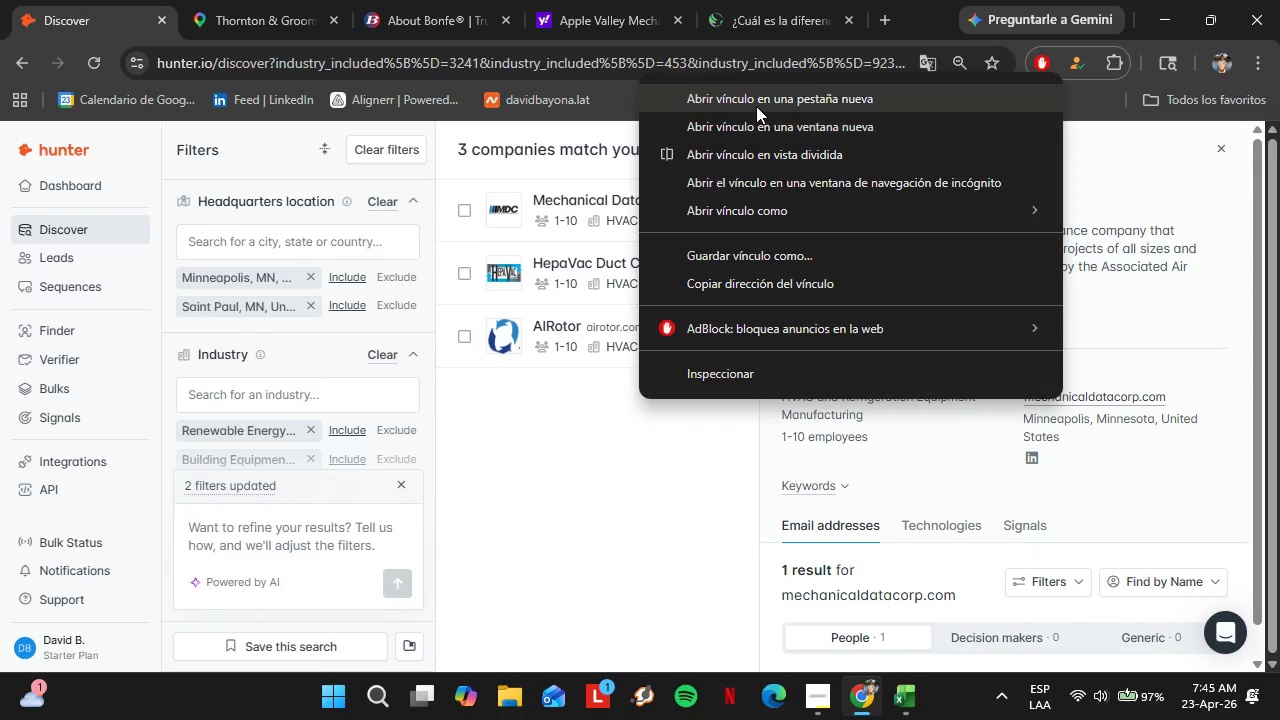 
left_click([755, 104])
 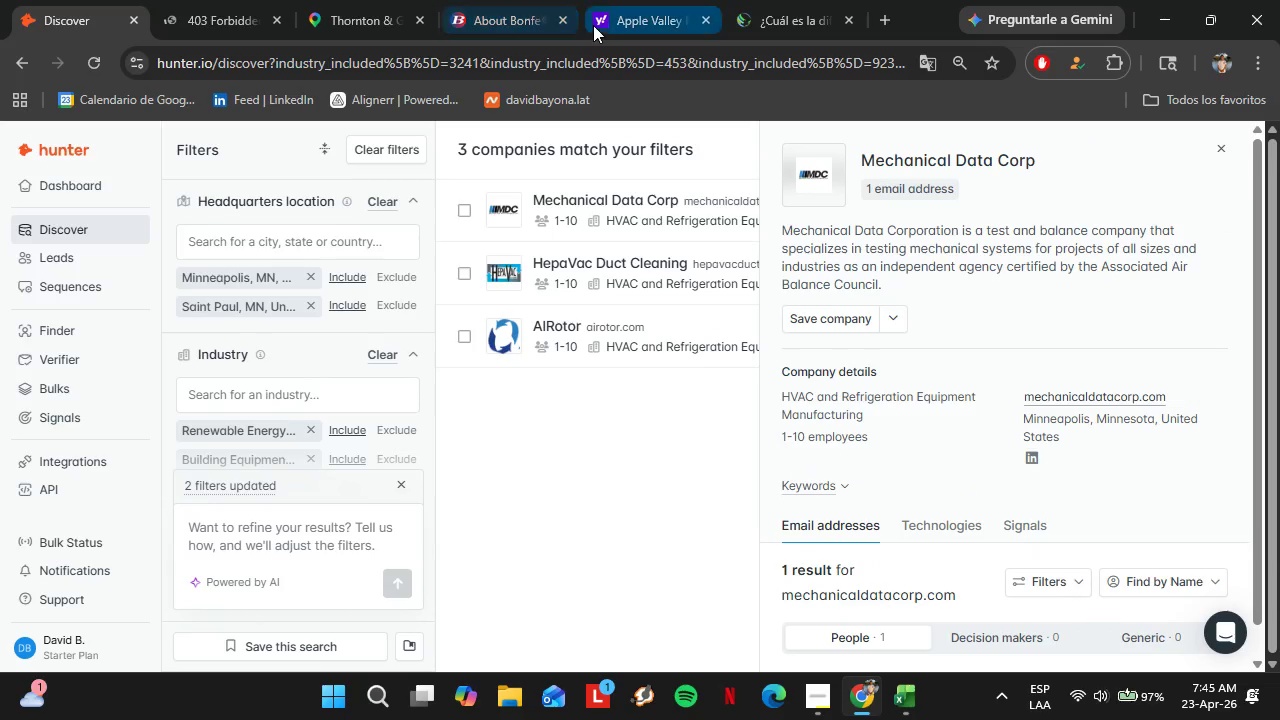 
left_click([560, 17])
 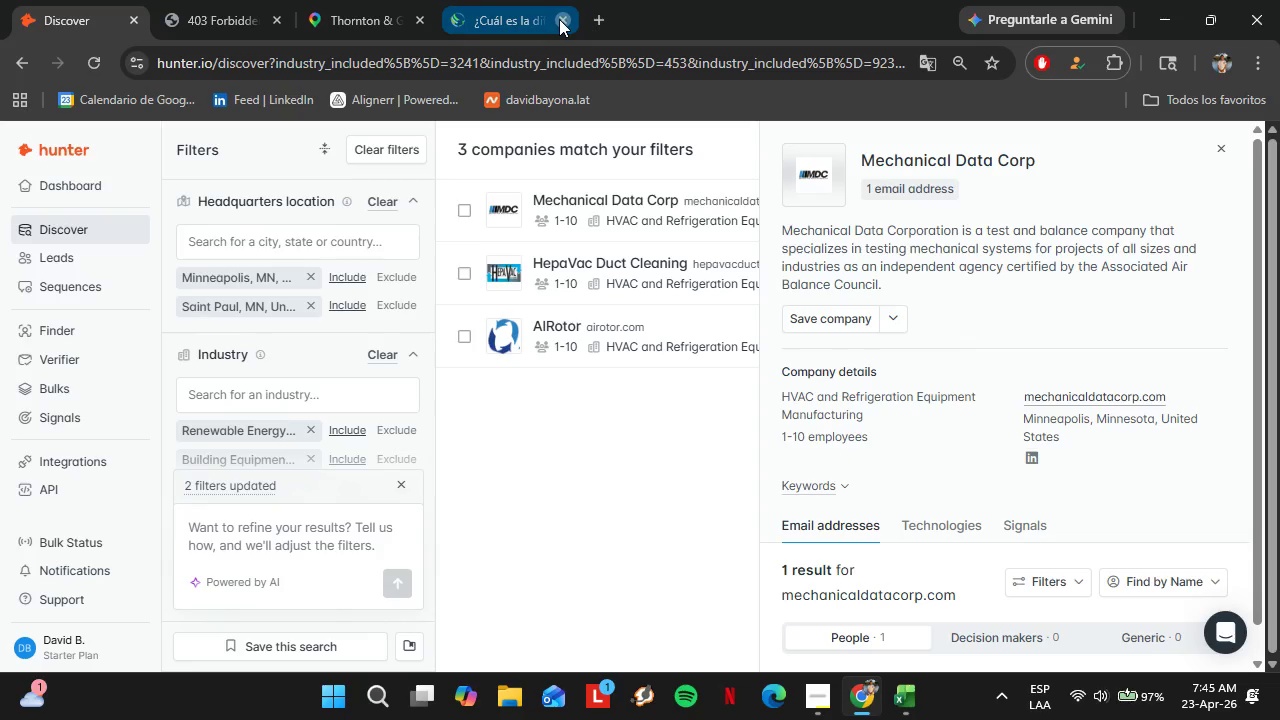 
left_click_drag(start_coordinate=[215, 0], to_coordinate=[408, 6])
 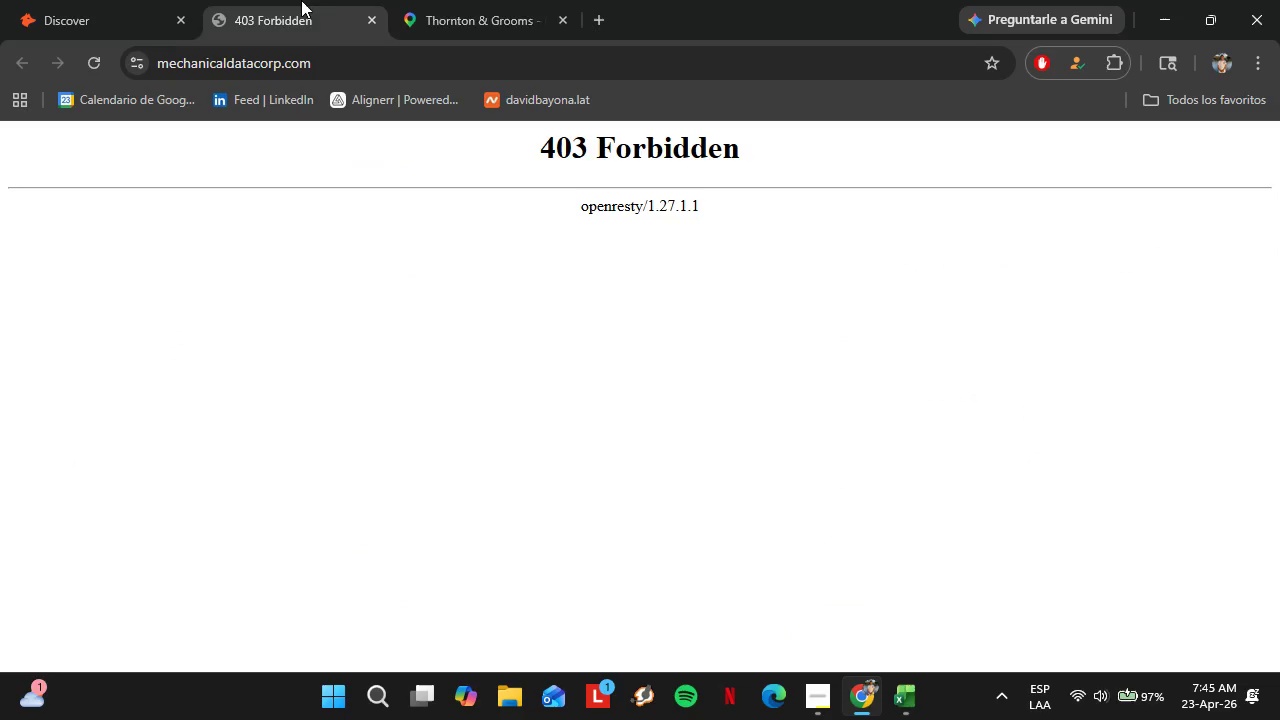 
left_click_drag(start_coordinate=[301, 0], to_coordinate=[454, 6])
 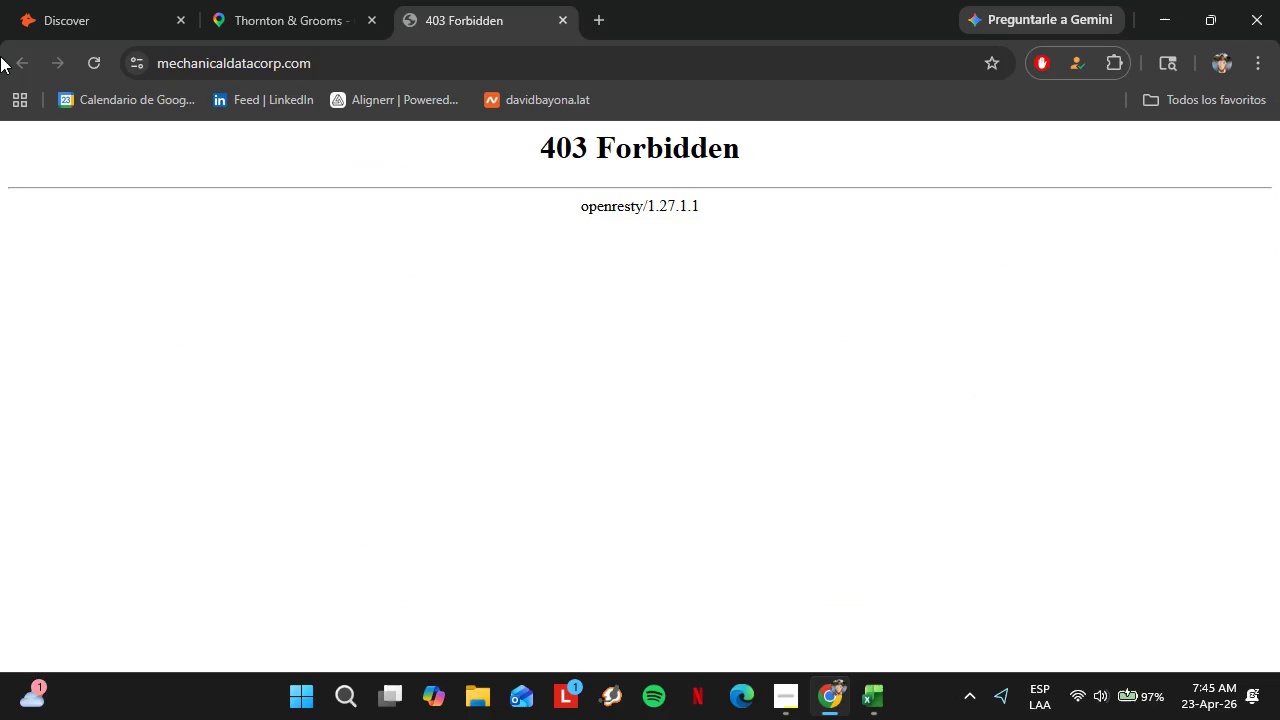 
left_click([85, 63])
 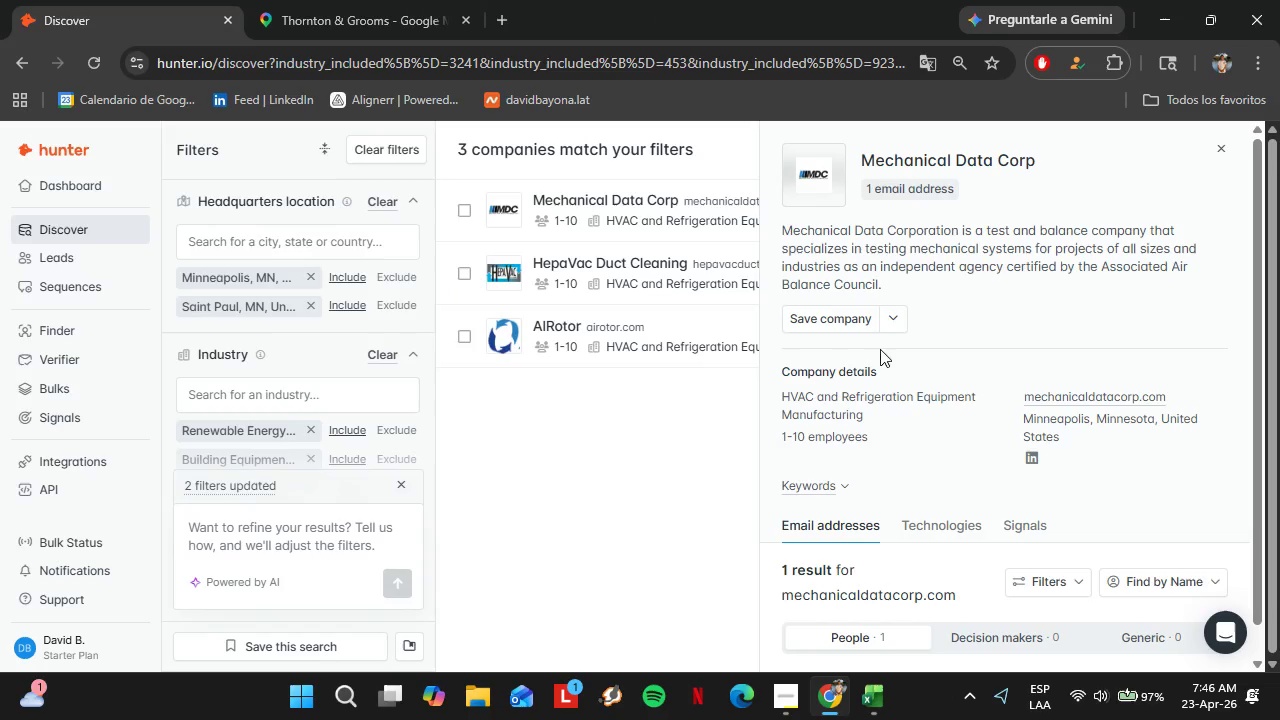 
left_click([660, 365])
 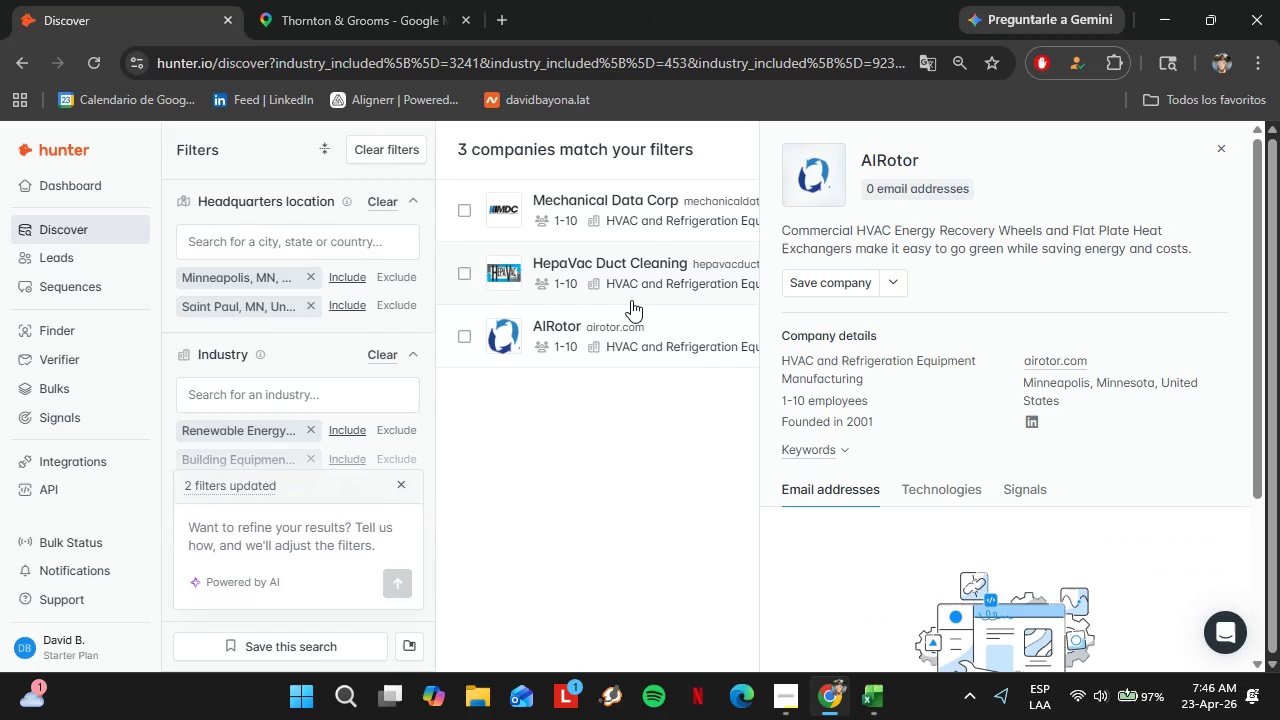 
left_click([622, 296])
 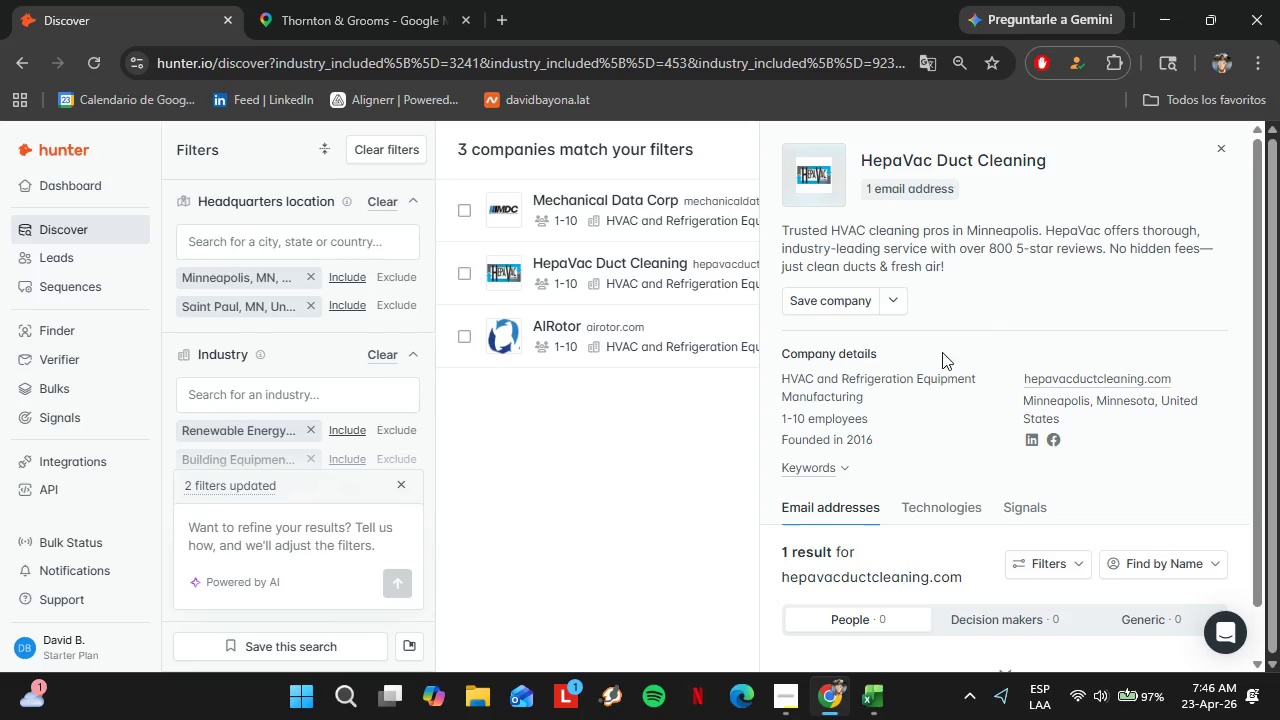 
scroll: coordinate [931, 360], scroll_direction: down, amount: 6.0
 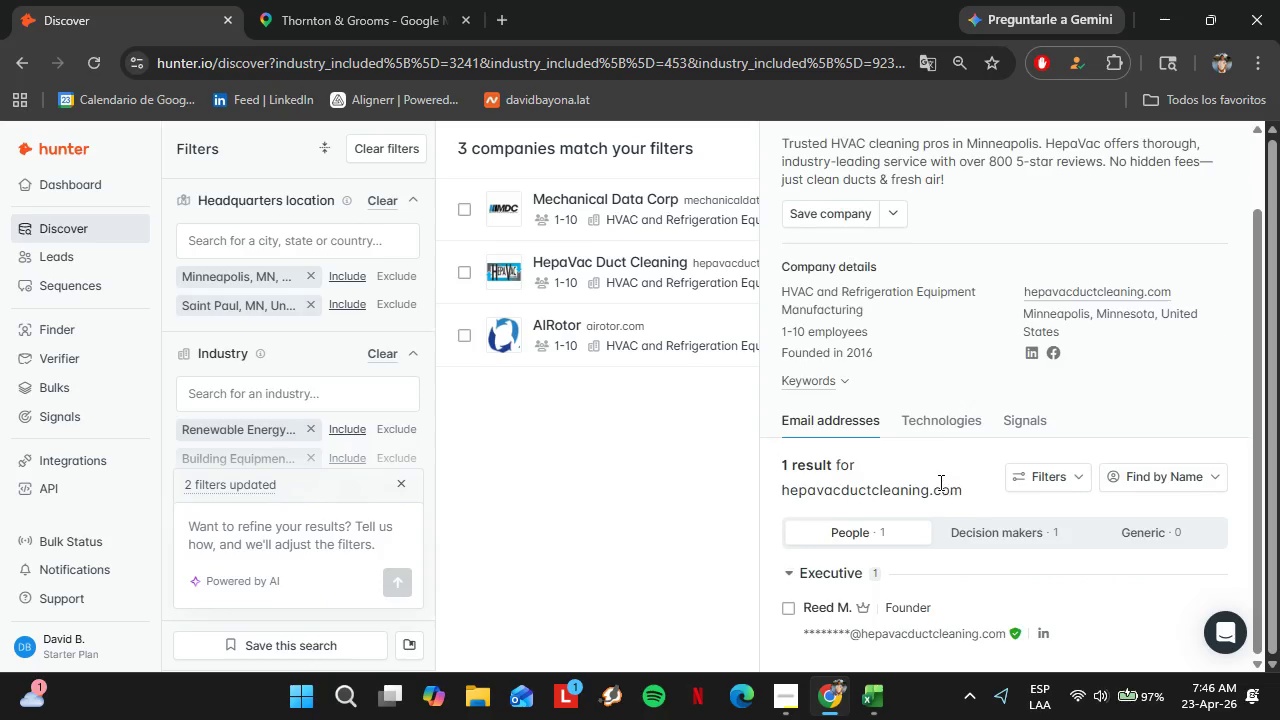 
scroll: coordinate [939, 482], scroll_direction: up, amount: 2.0
 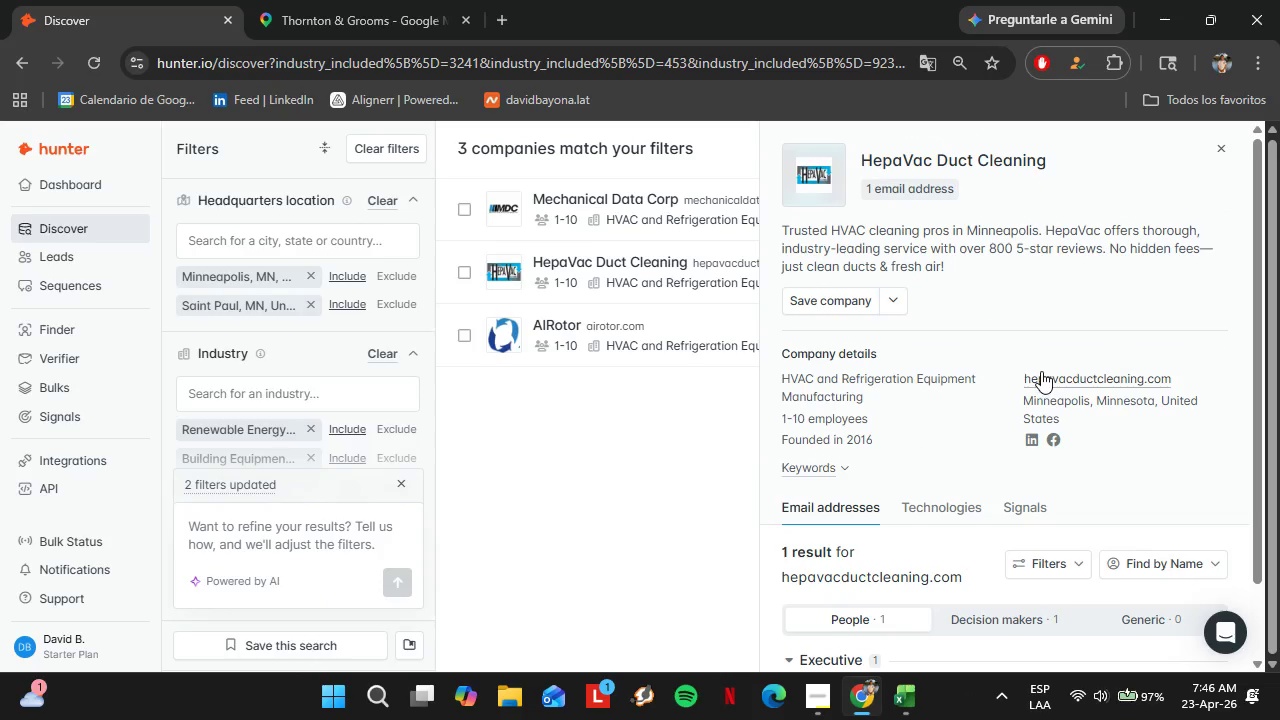 
wait(7.39)
 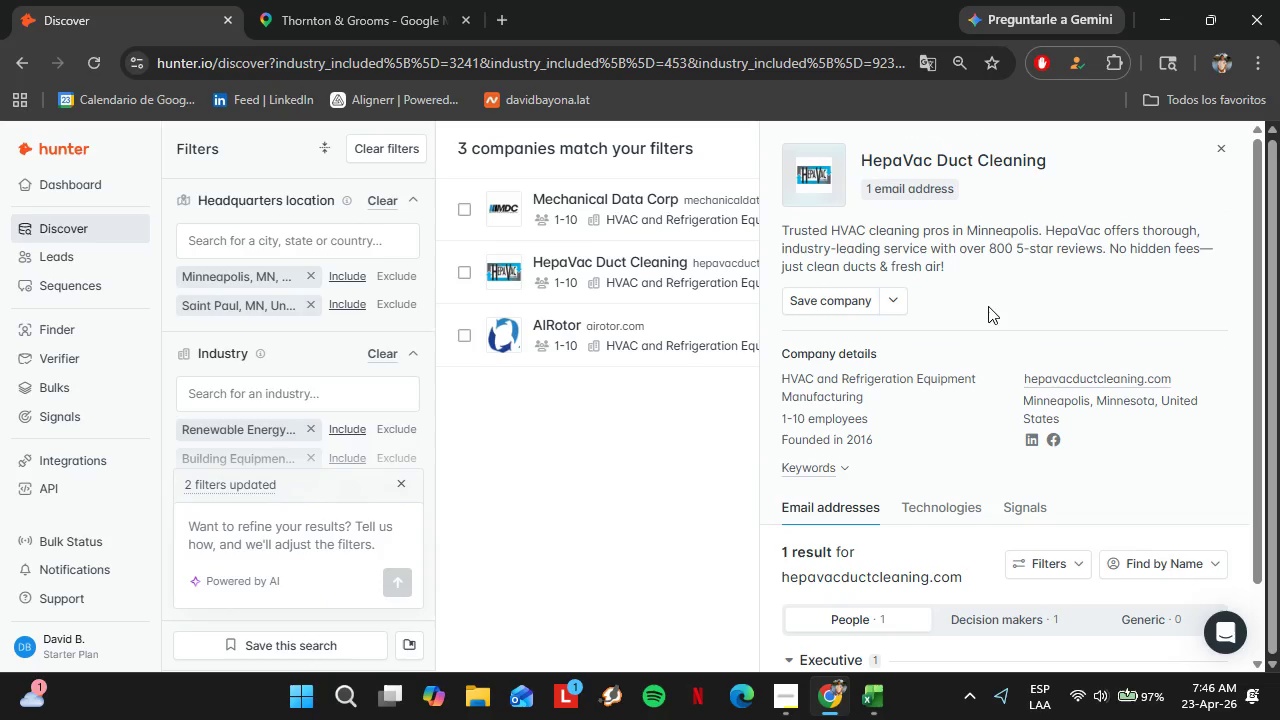 
scroll: coordinate [956, 449], scroll_direction: down, amount: 3.0
 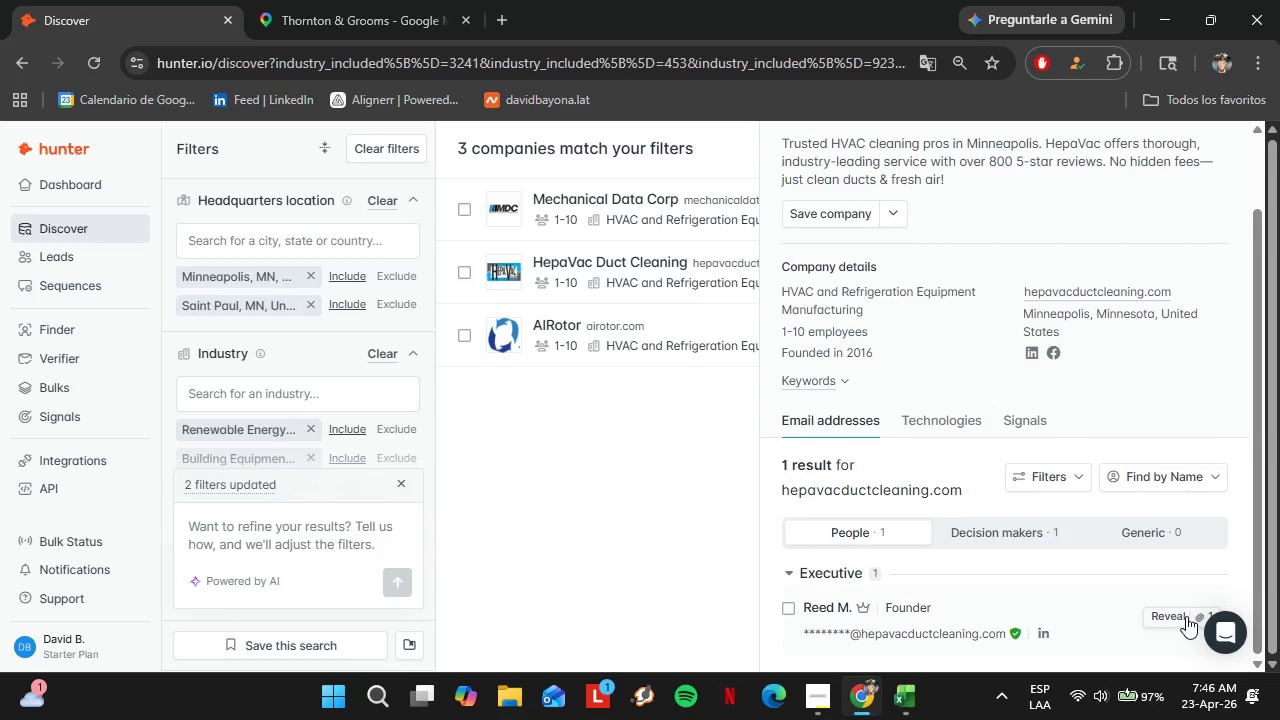 
left_click([1183, 614])
 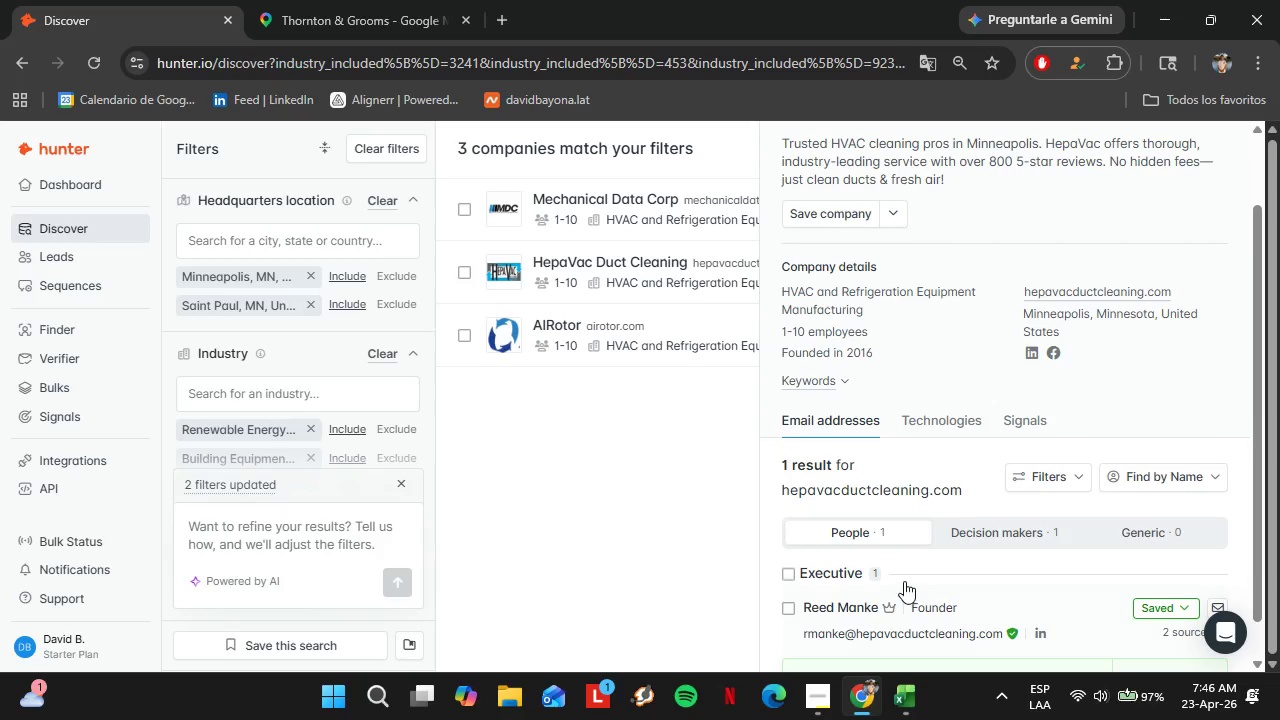 
scroll: coordinate [925, 564], scroll_direction: down, amount: 3.0
 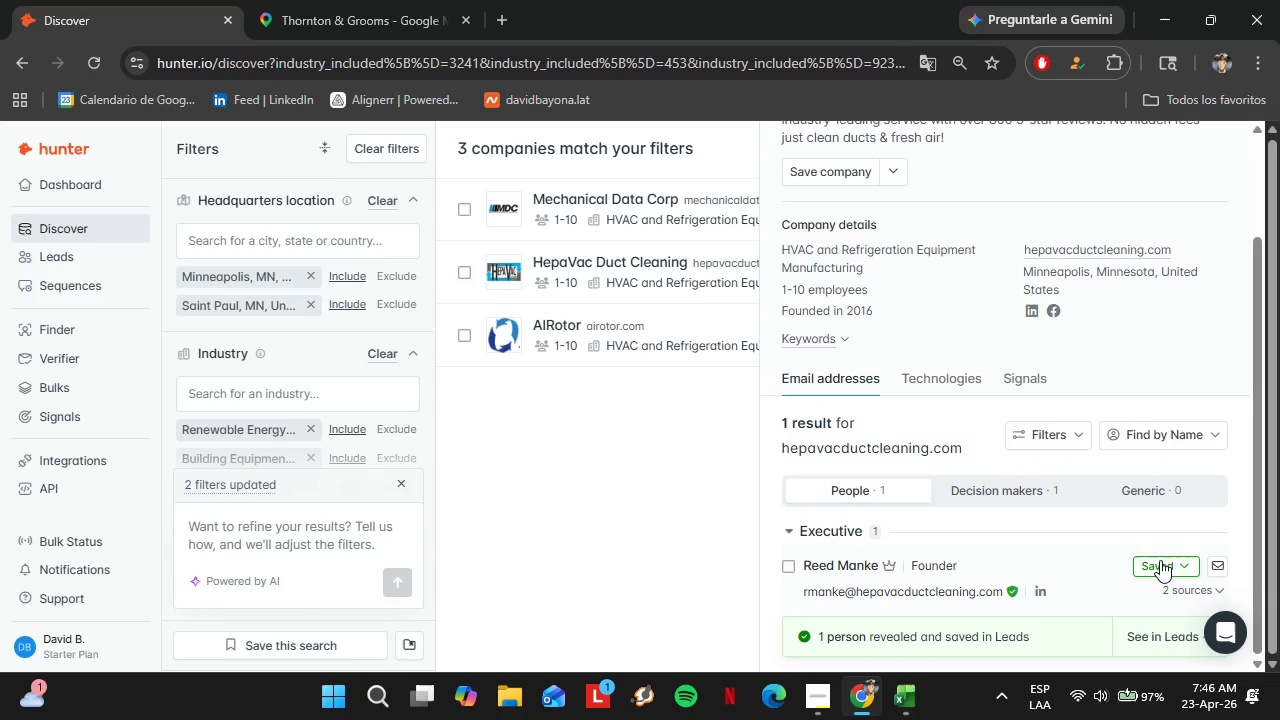 
left_click([1160, 563])
 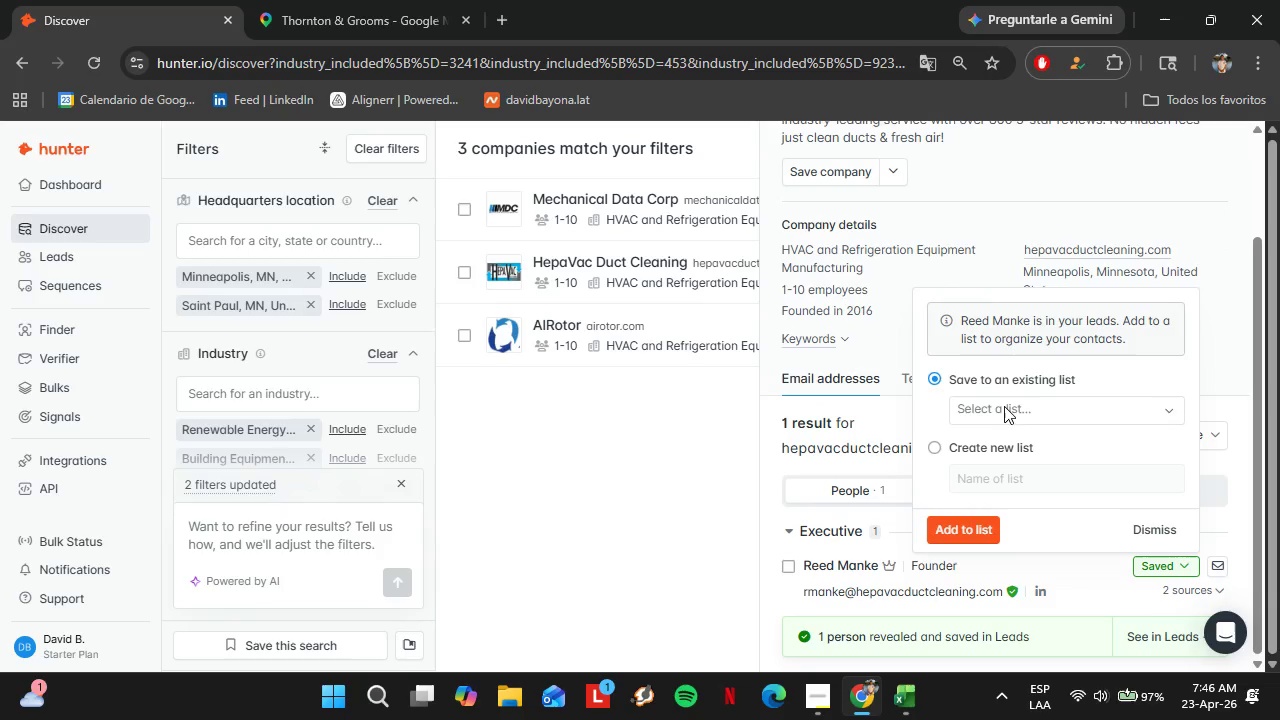 
left_click([1004, 404])
 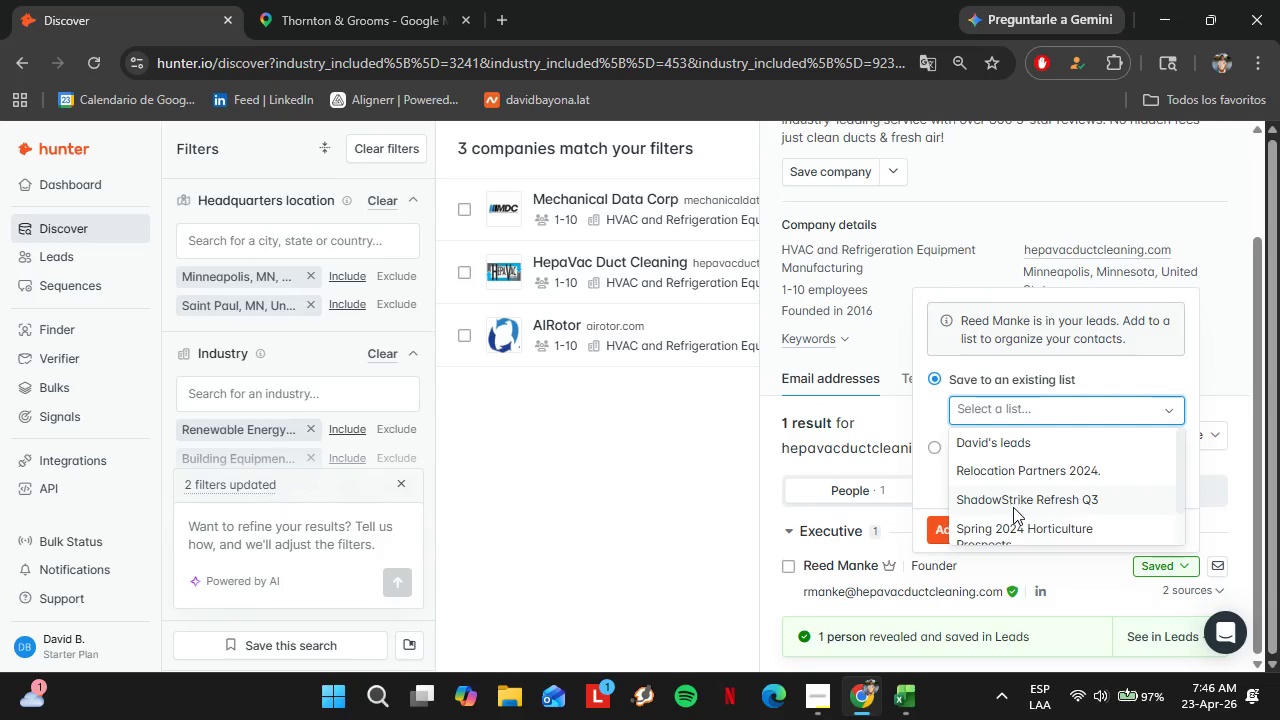 
left_click([1016, 521])
 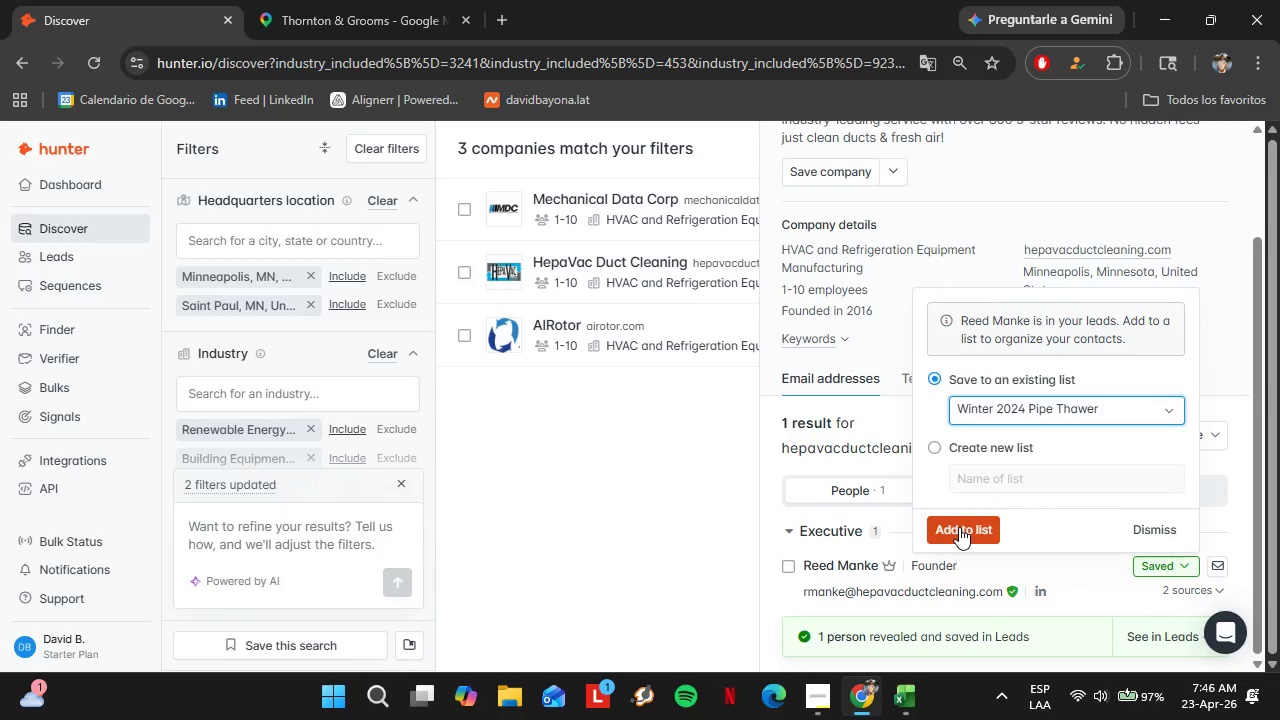 
scroll: coordinate [1013, 507], scroll_direction: down, amount: 3.0
 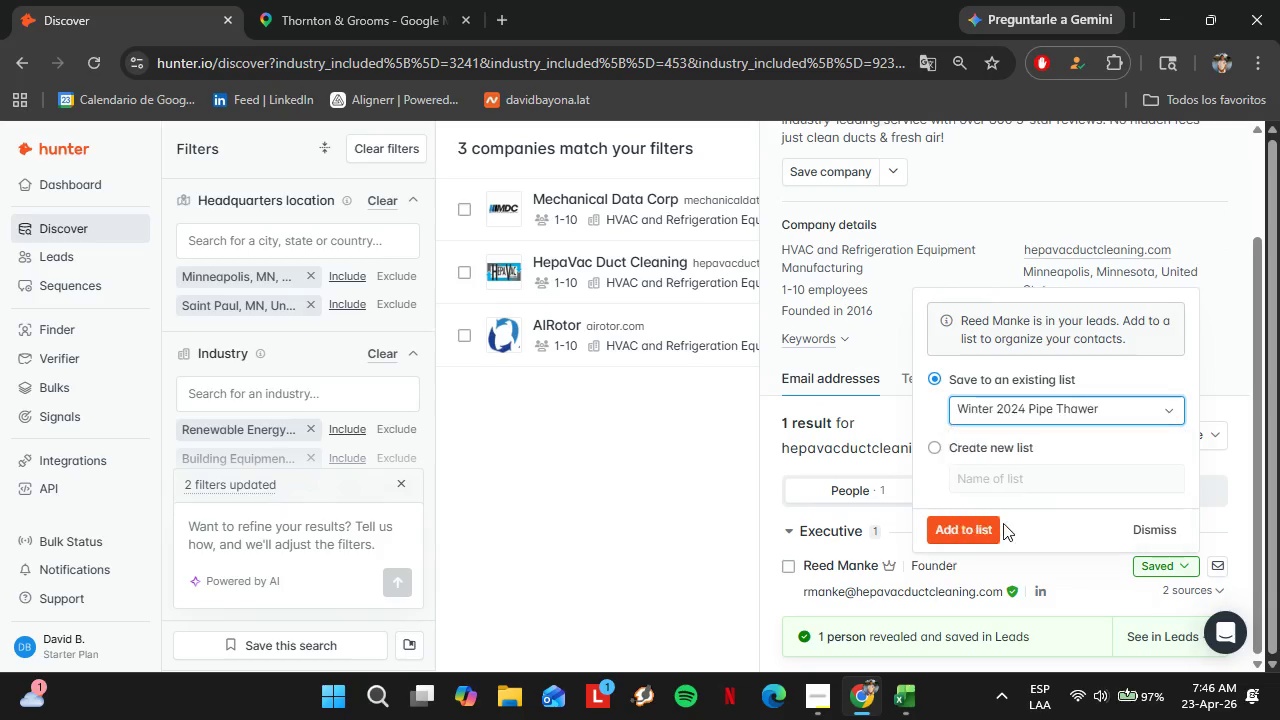 
double_click([959, 527])
 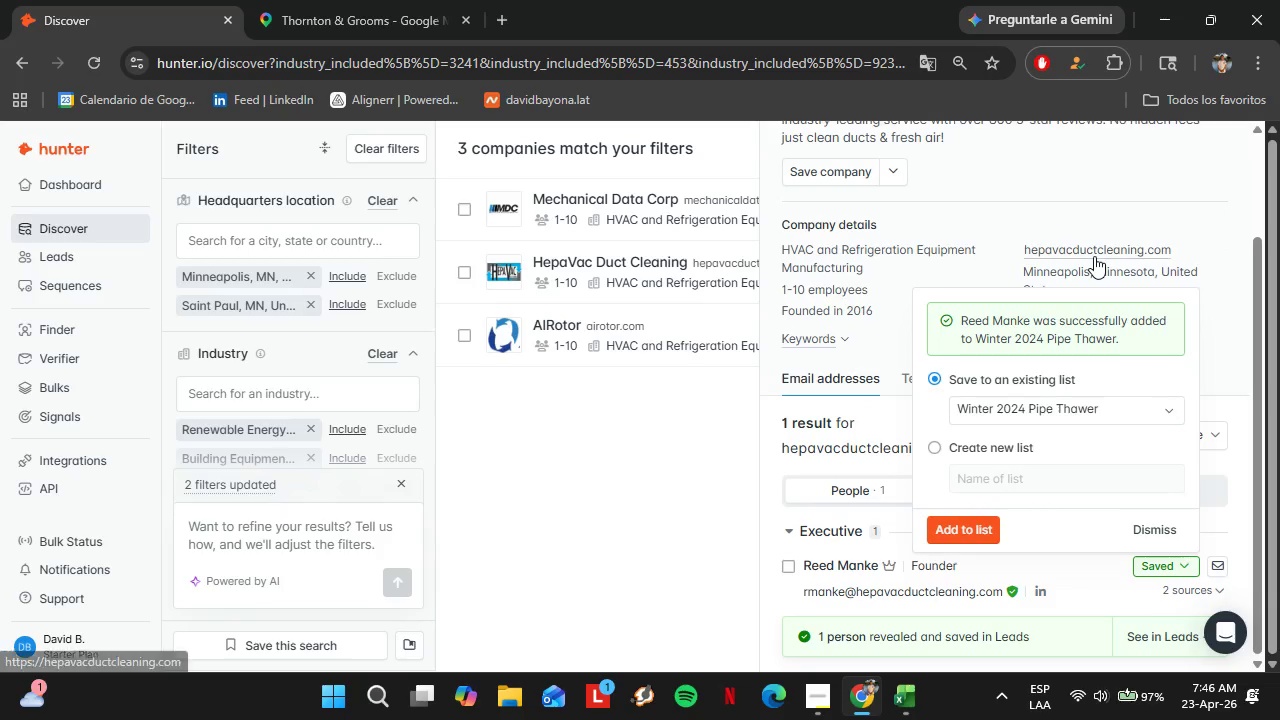 
left_click([799, 283])
 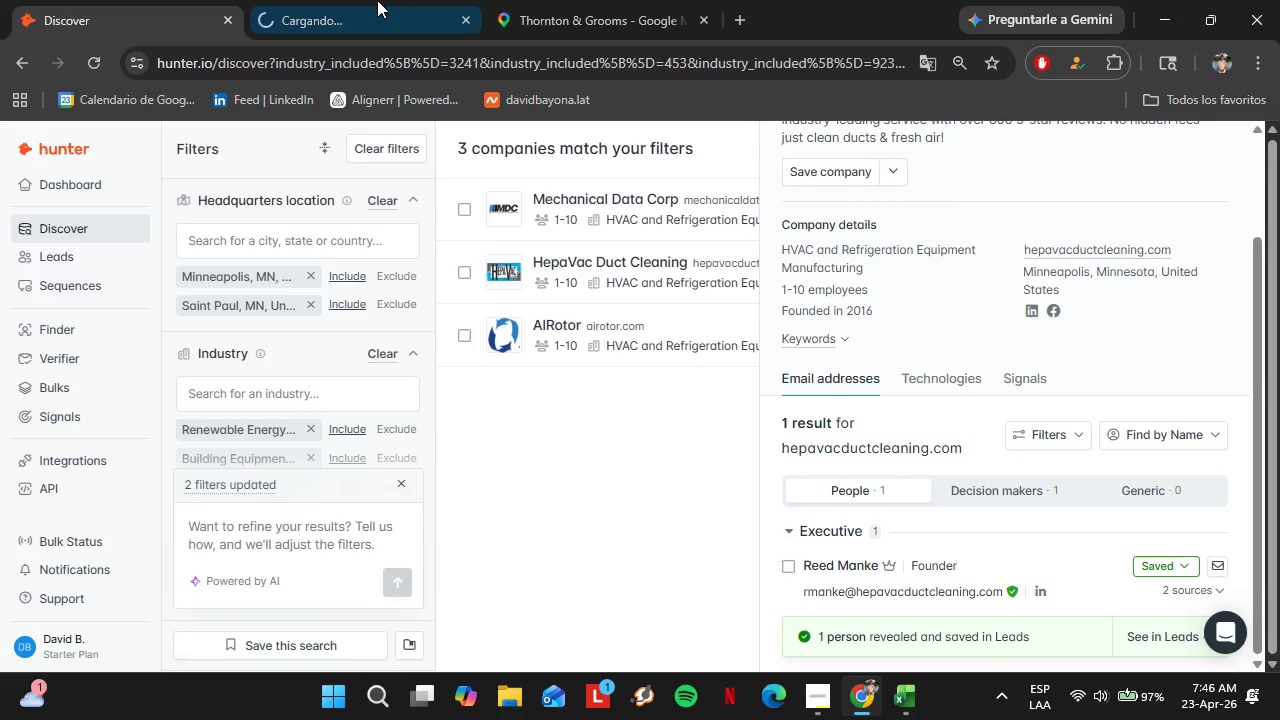 
left_click_drag(start_coordinate=[342, 0], to_coordinate=[609, 9])
 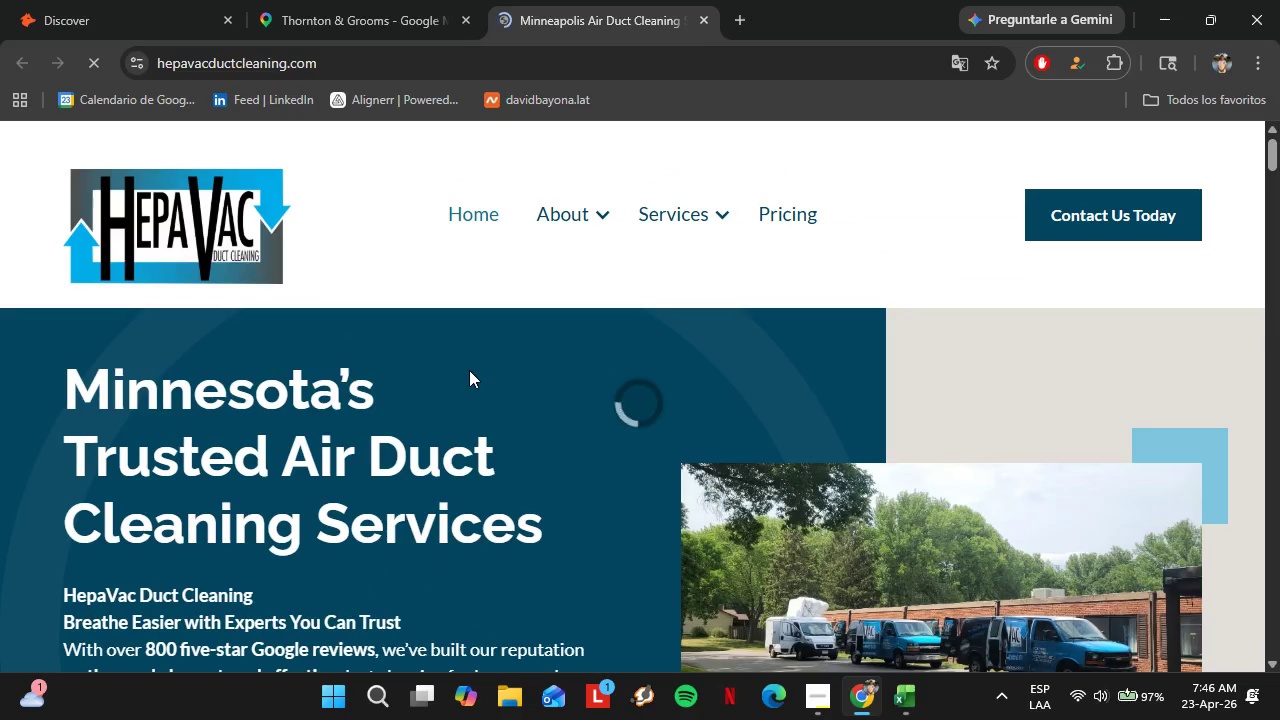 
mouse_move([558, 237])
 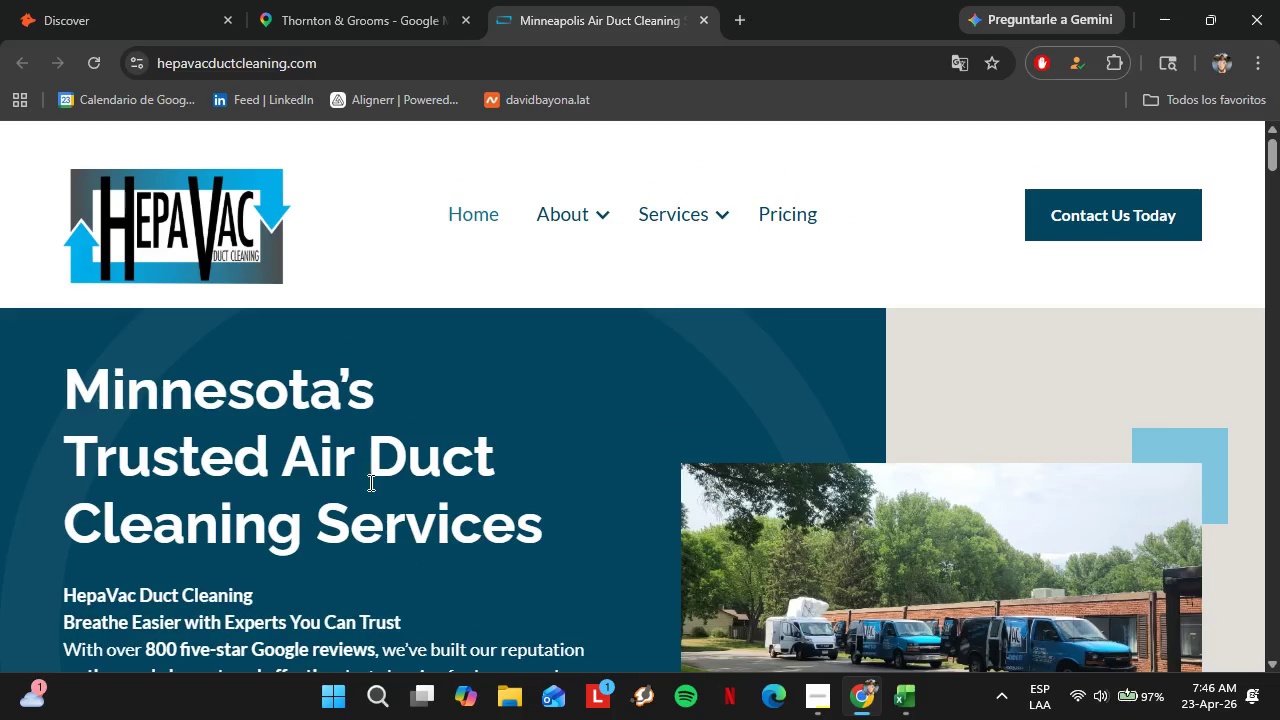 
scroll: coordinate [467, 518], scroll_direction: down, amount: 17.0
 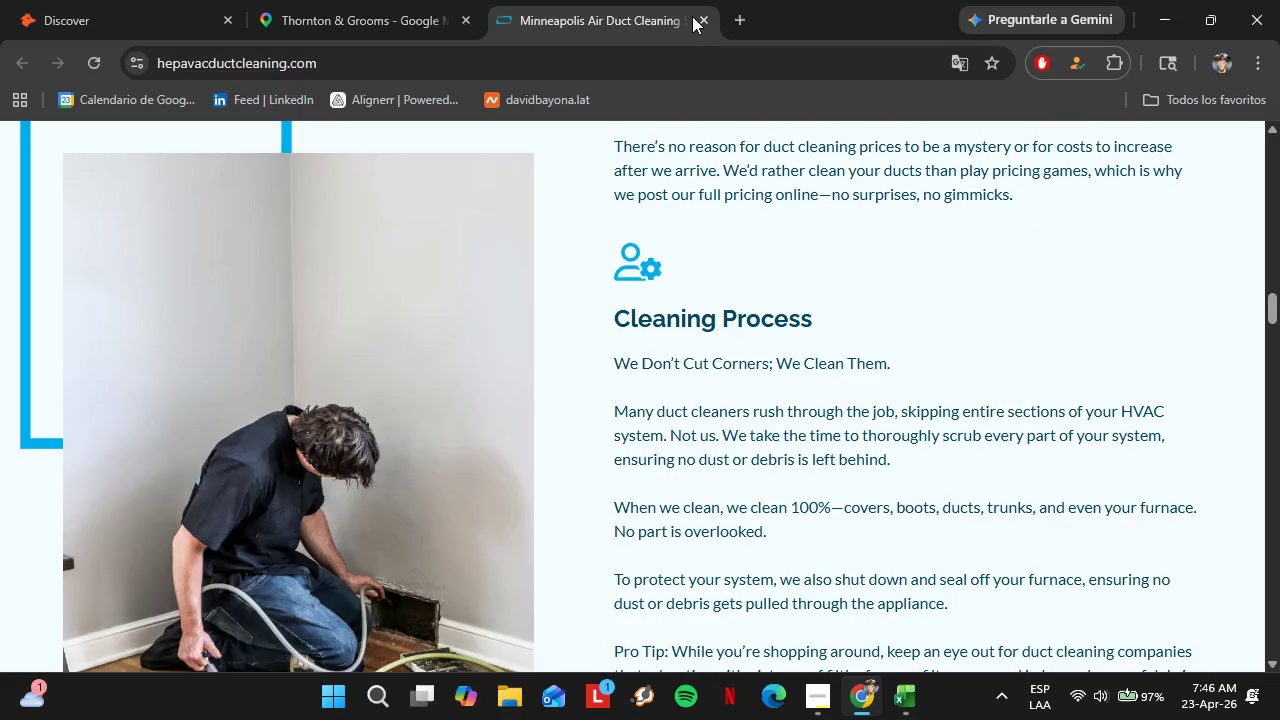 
left_click([705, 19])
 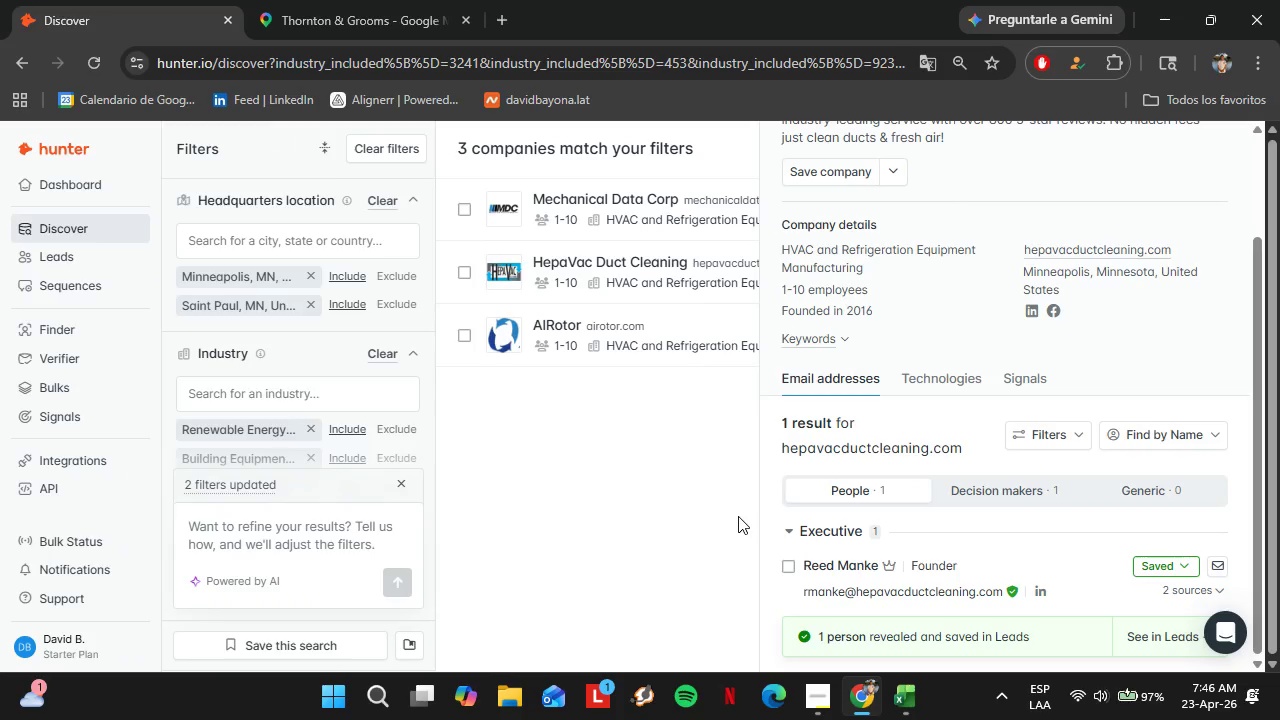 
left_click([684, 508])
 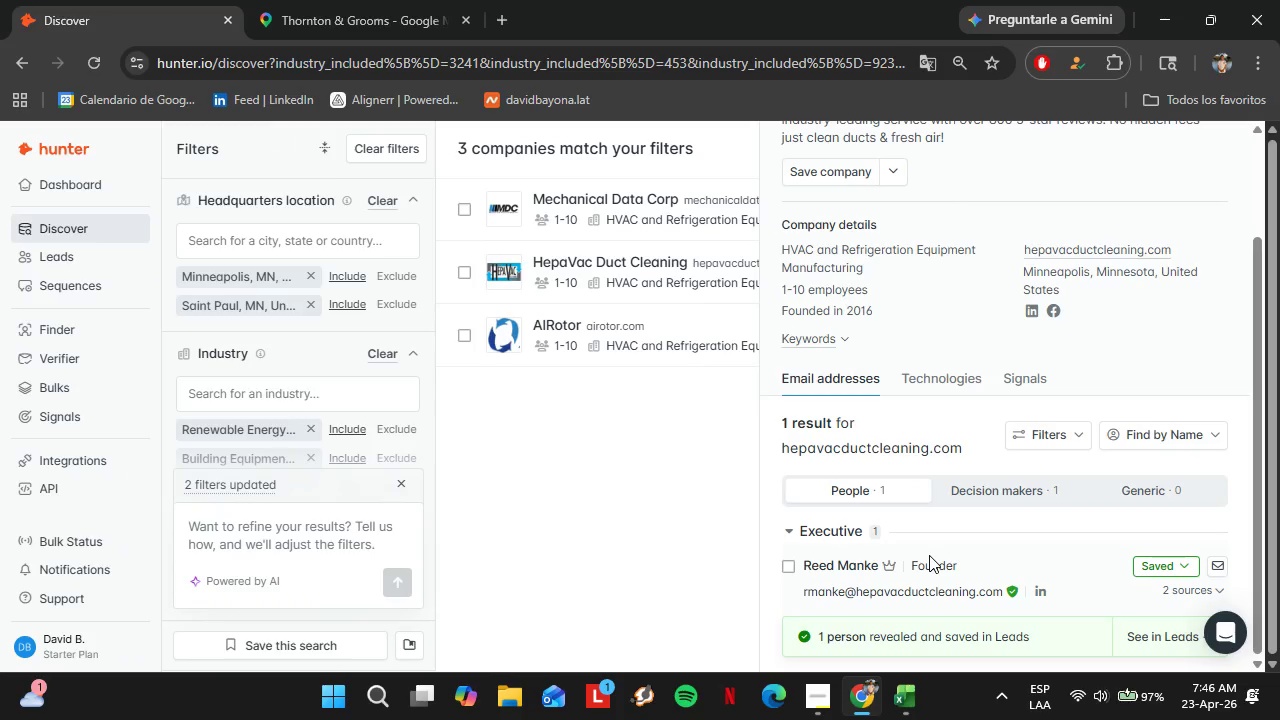 
scroll: coordinate [929, 555], scroll_direction: up, amount: 1.0
 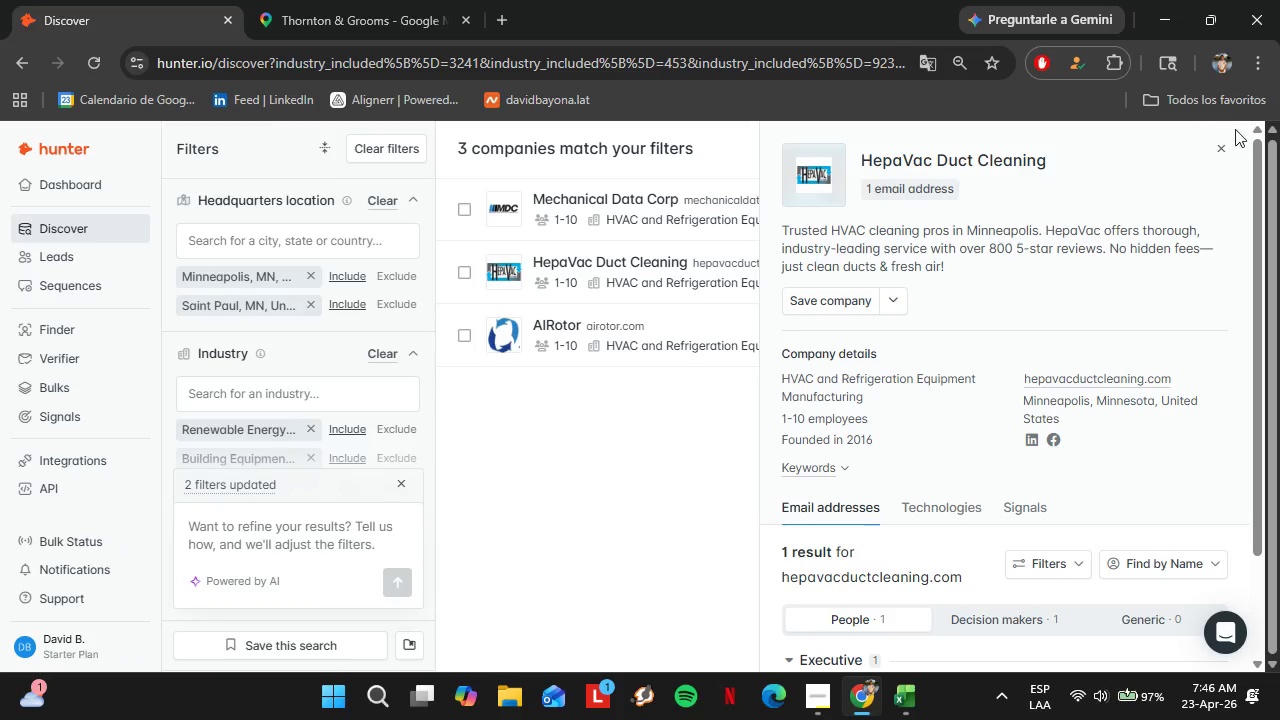 
left_click([1226, 142])
 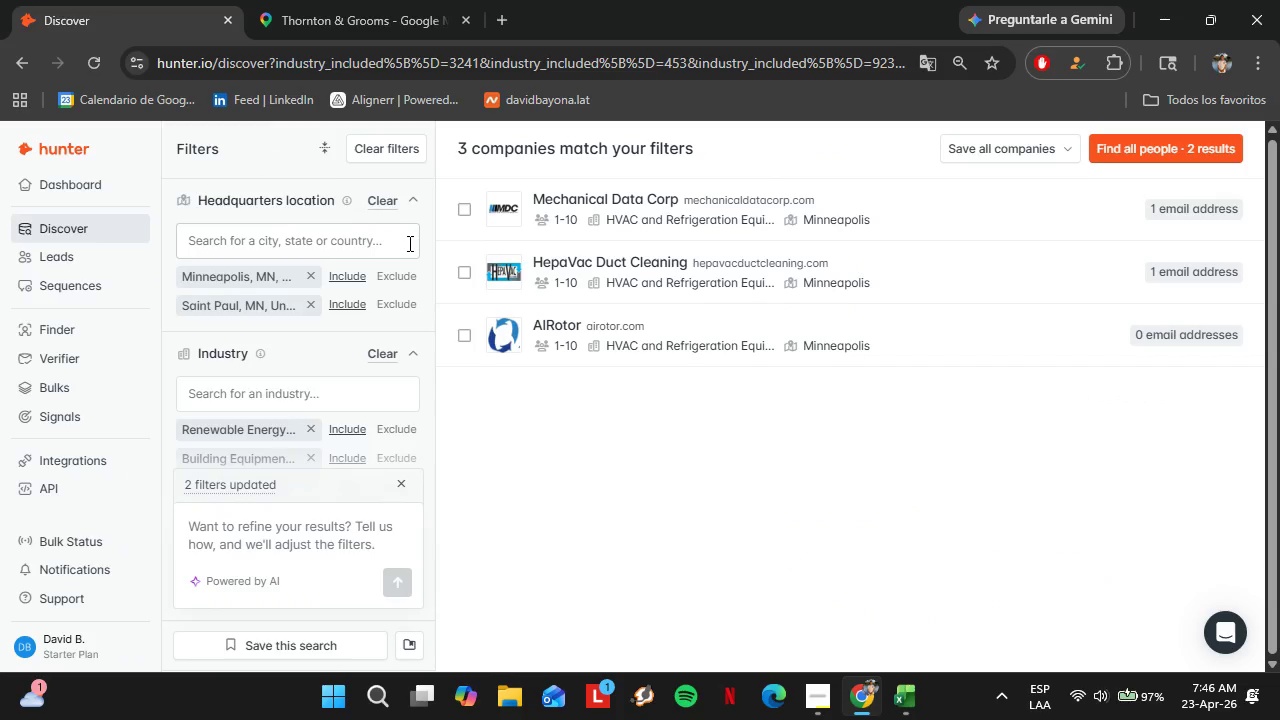 
mouse_move([219, 309])
 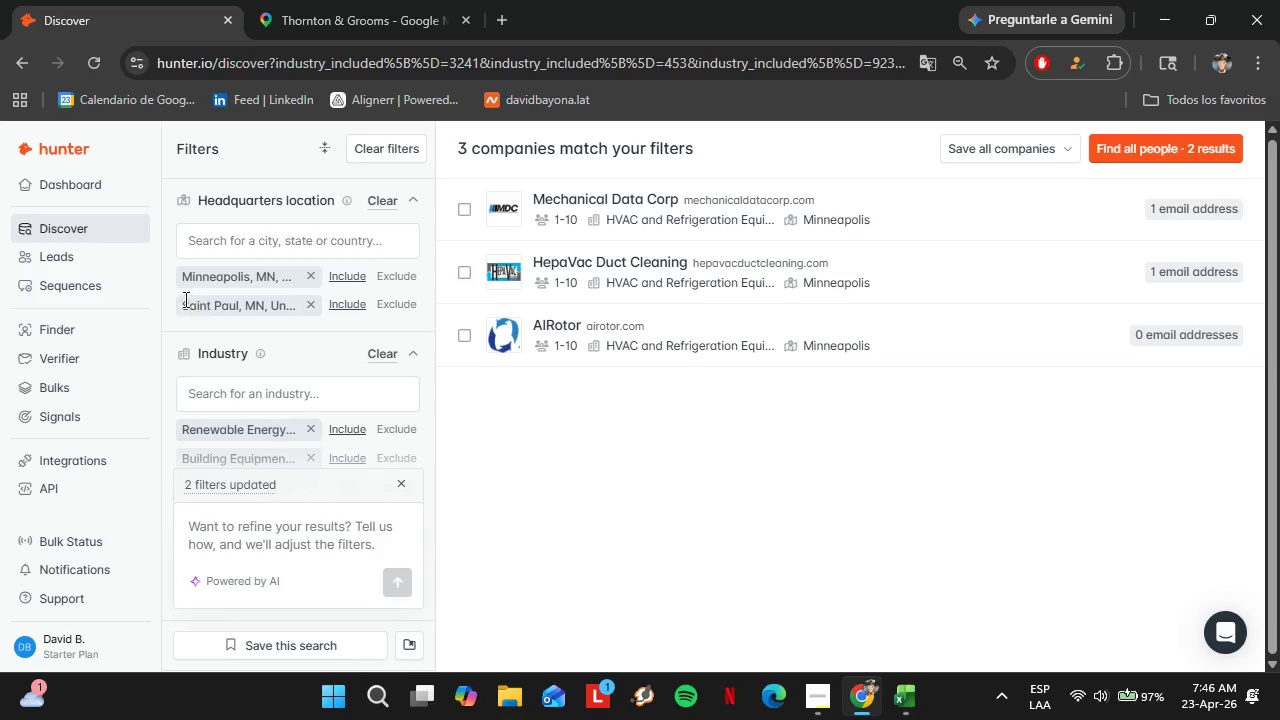 
left_click_drag(start_coordinate=[182, 302], to_coordinate=[299, 308])
 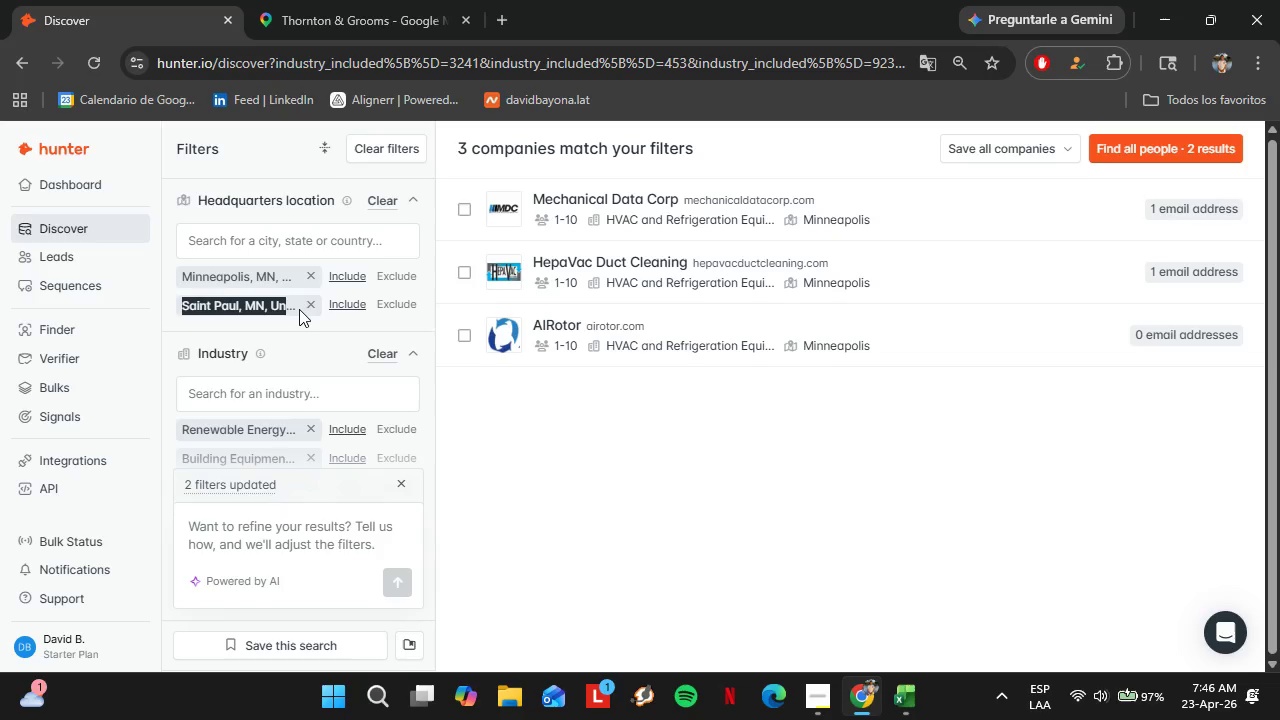 
key(Control+X)
 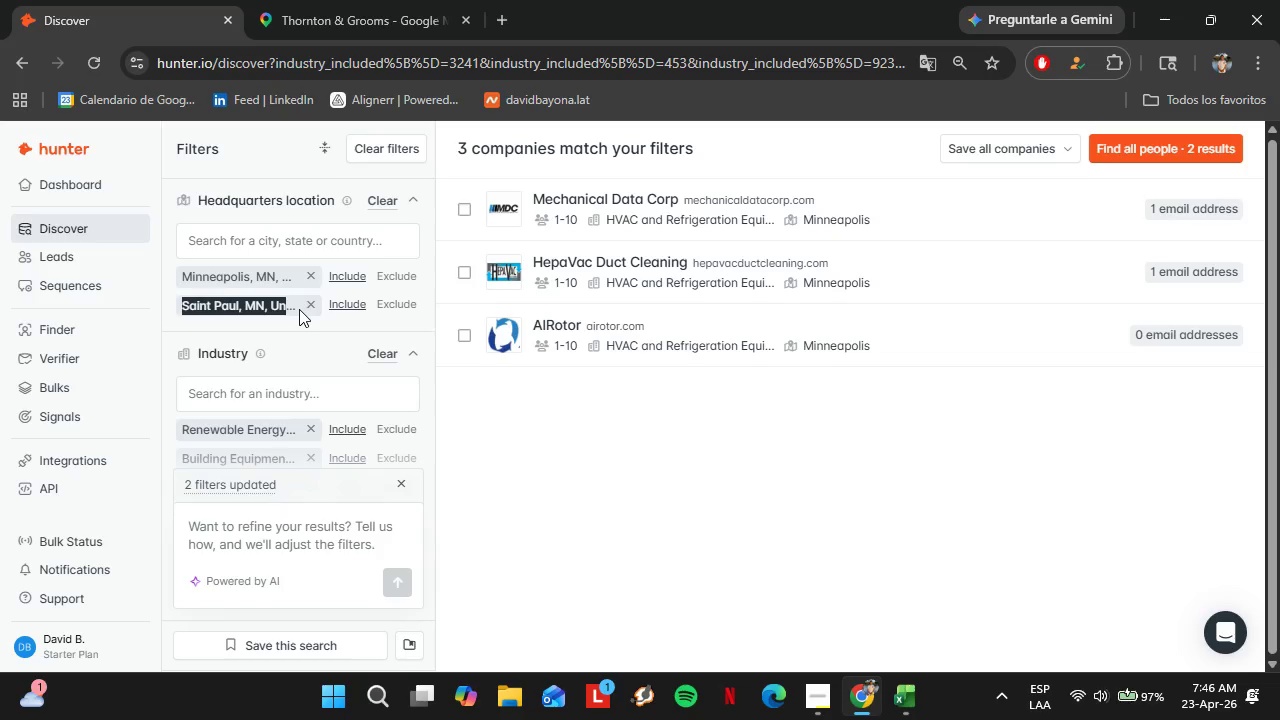 
hold_key(key=C, duration=0.36)
 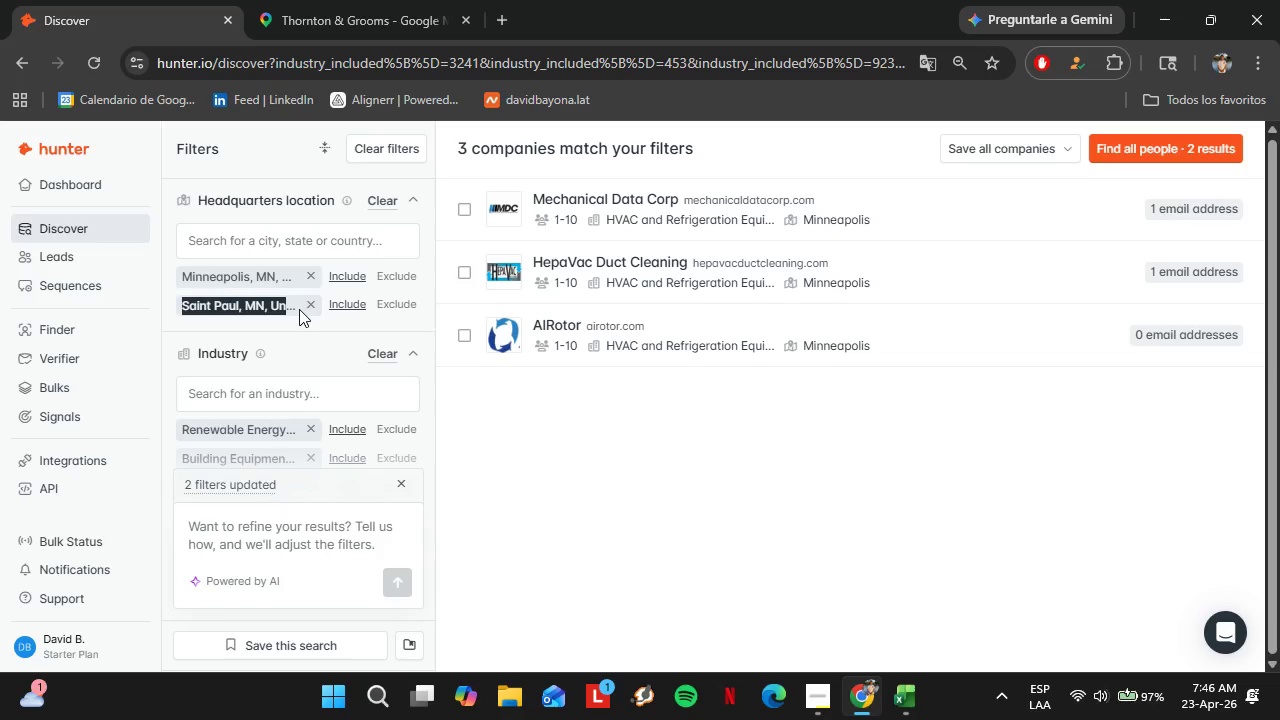 
key(Control+C)